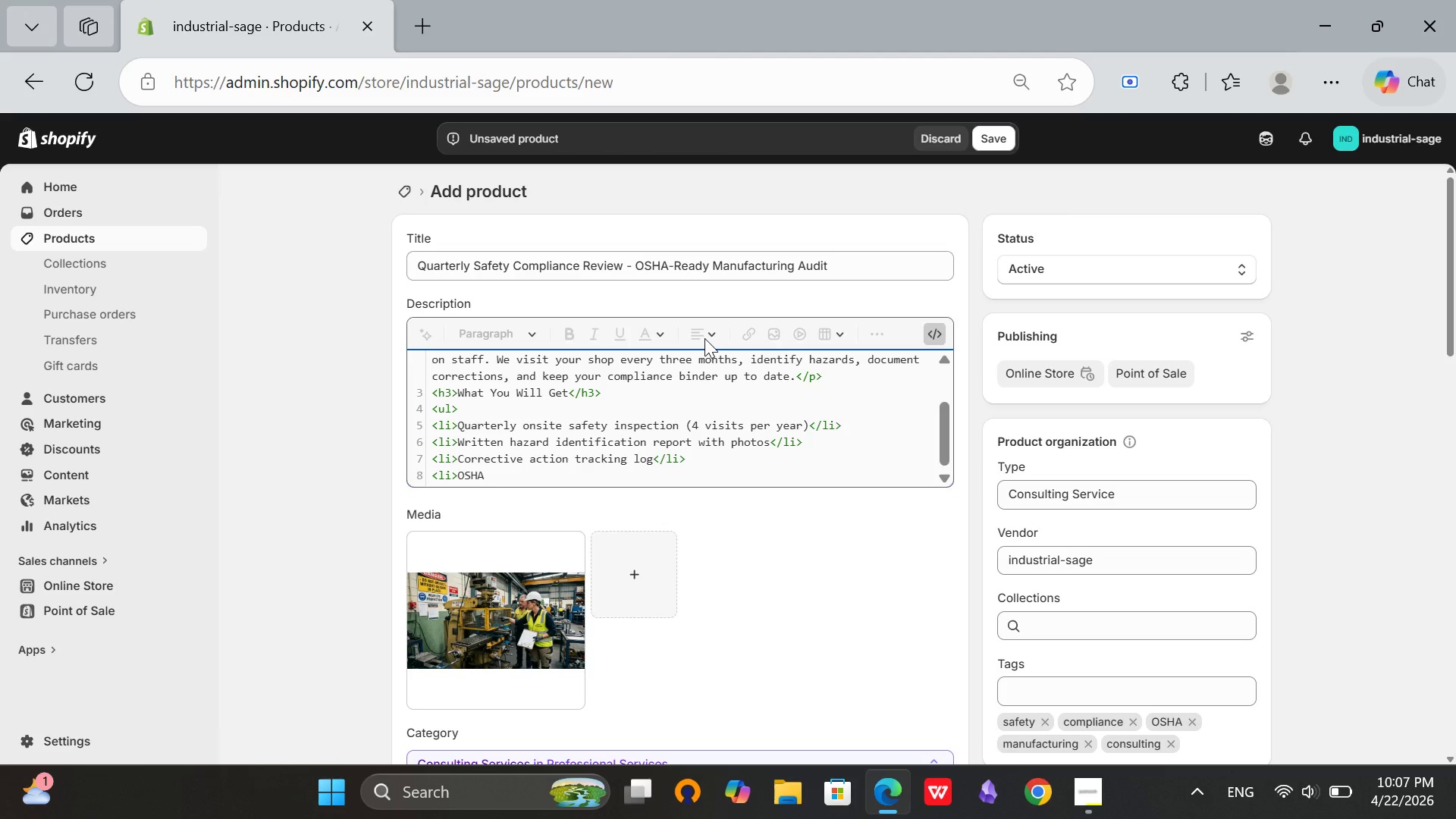 
type(compliance binder (maintained and updated)
 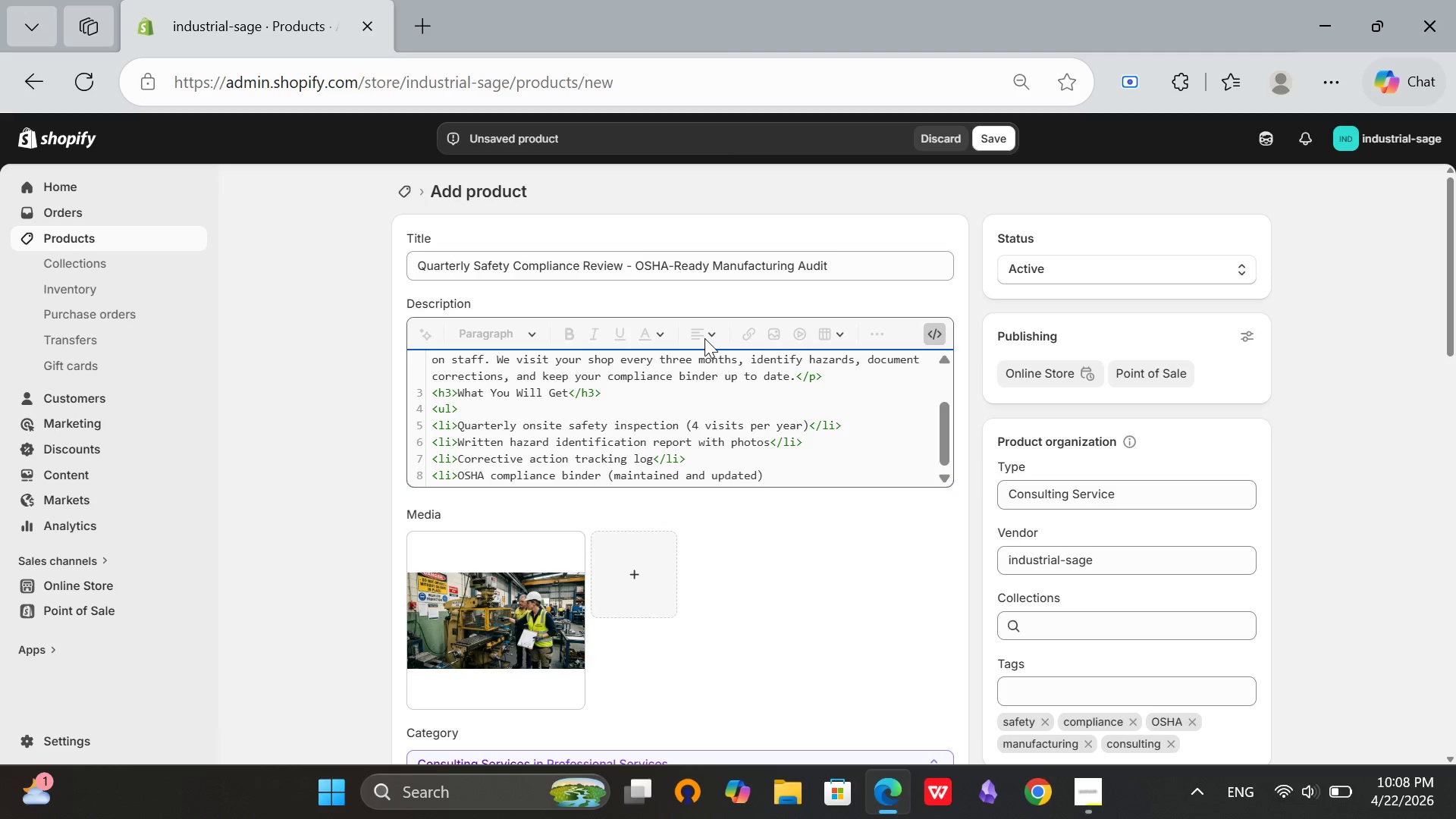 
key(ArrowRight)
 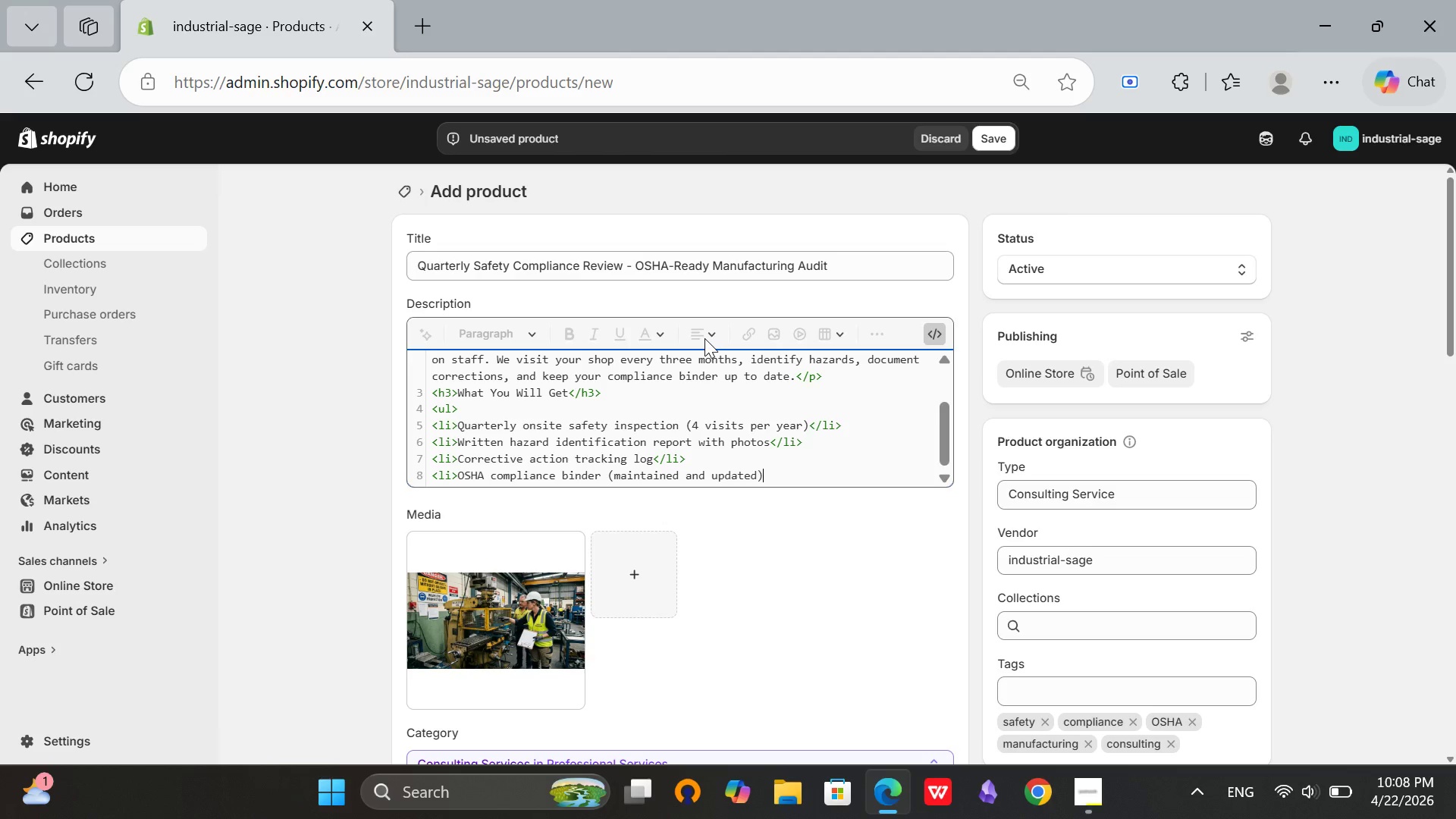 
type(</li>)
 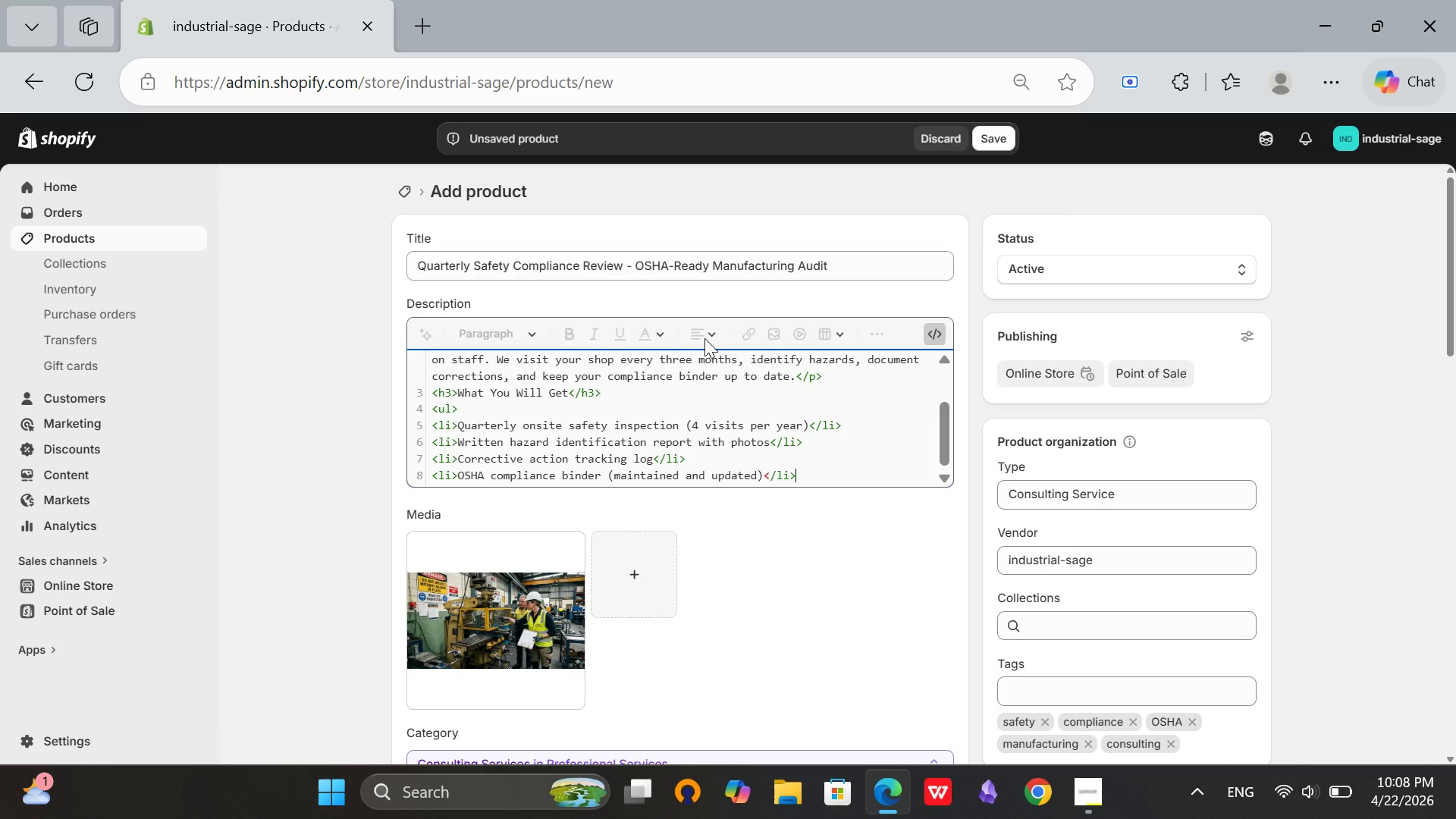 
key(Enter)
 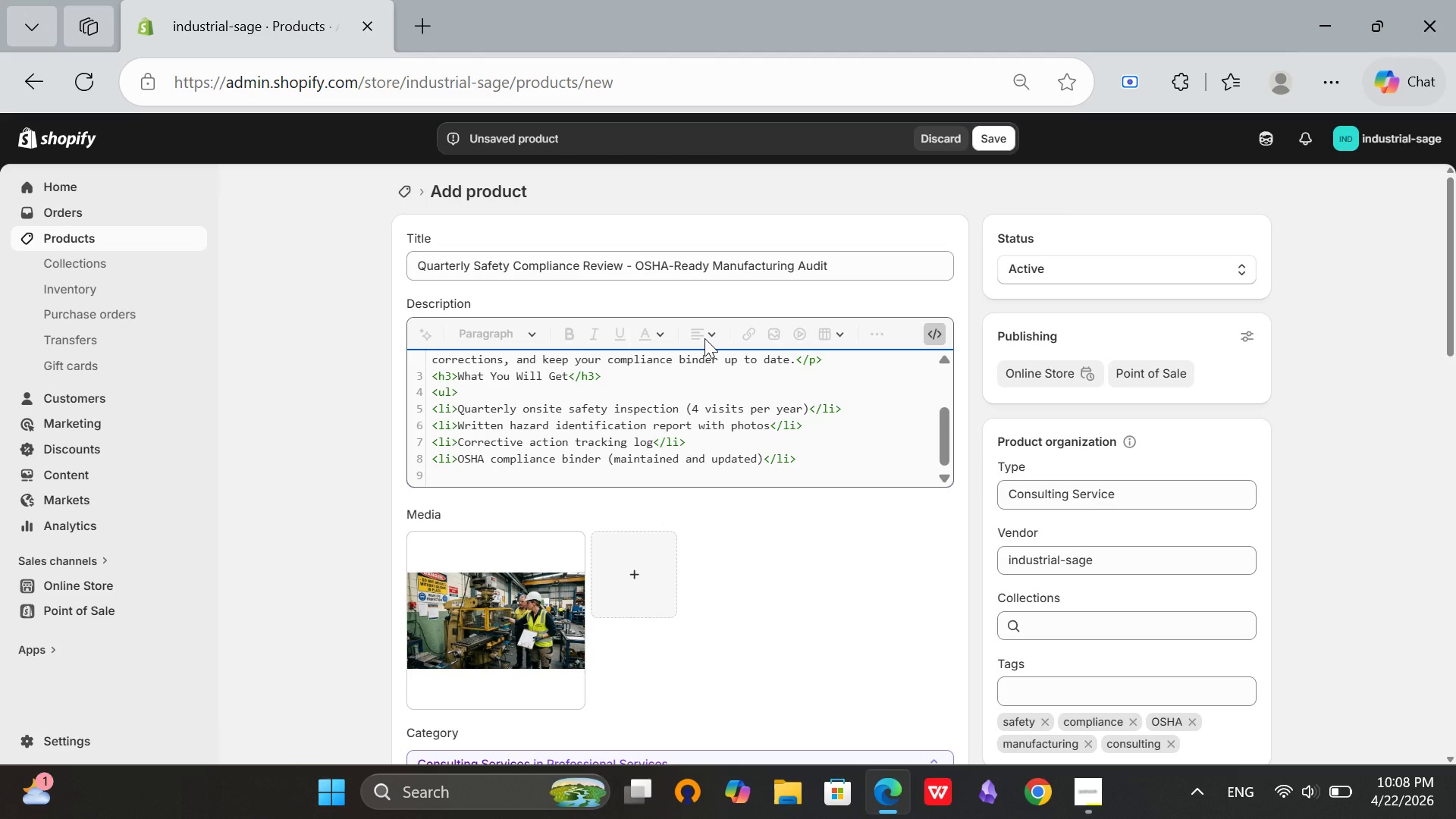 
wait(5.41)
 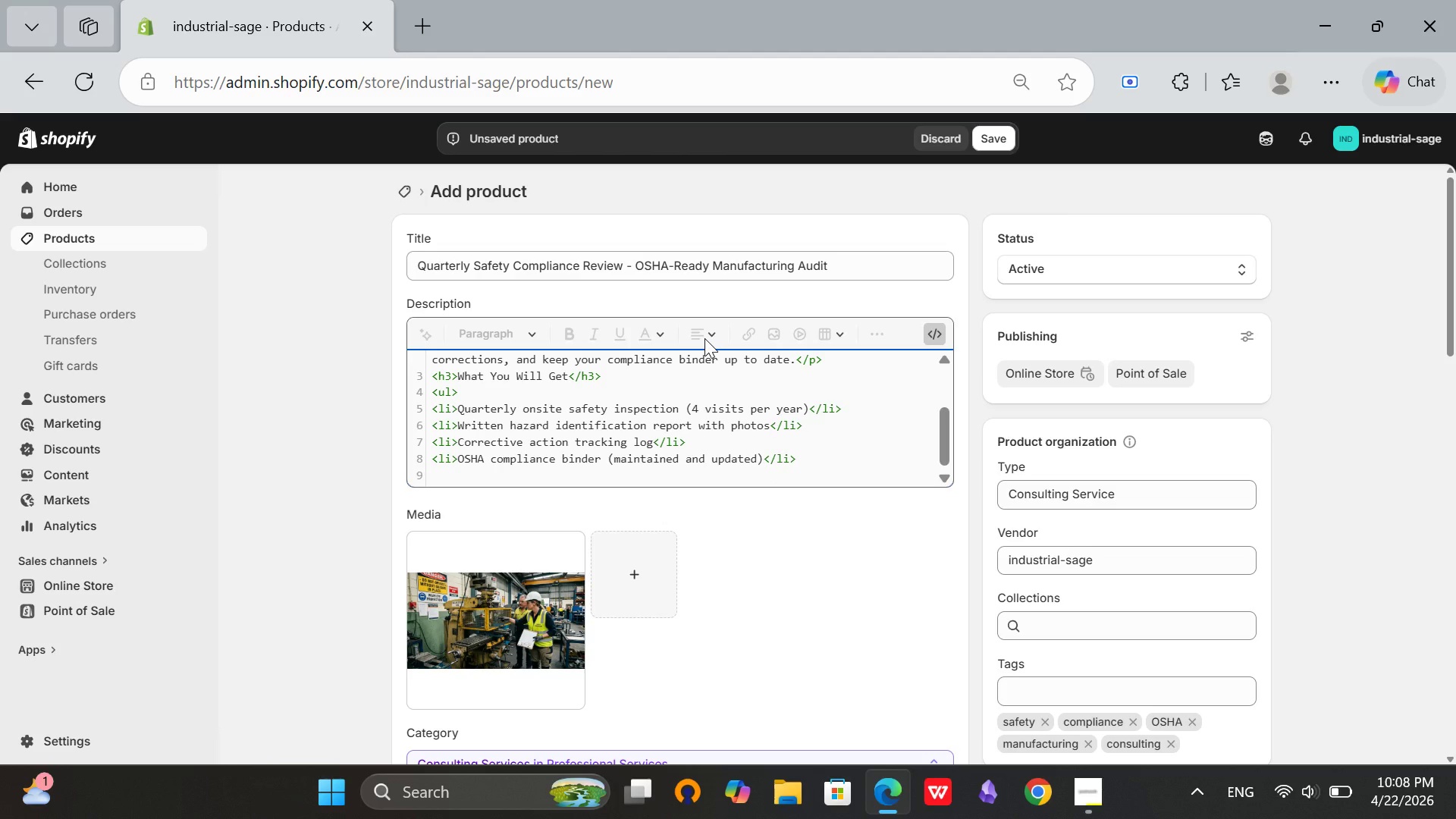 
type(<li>Trainging materials for your team</li>)
 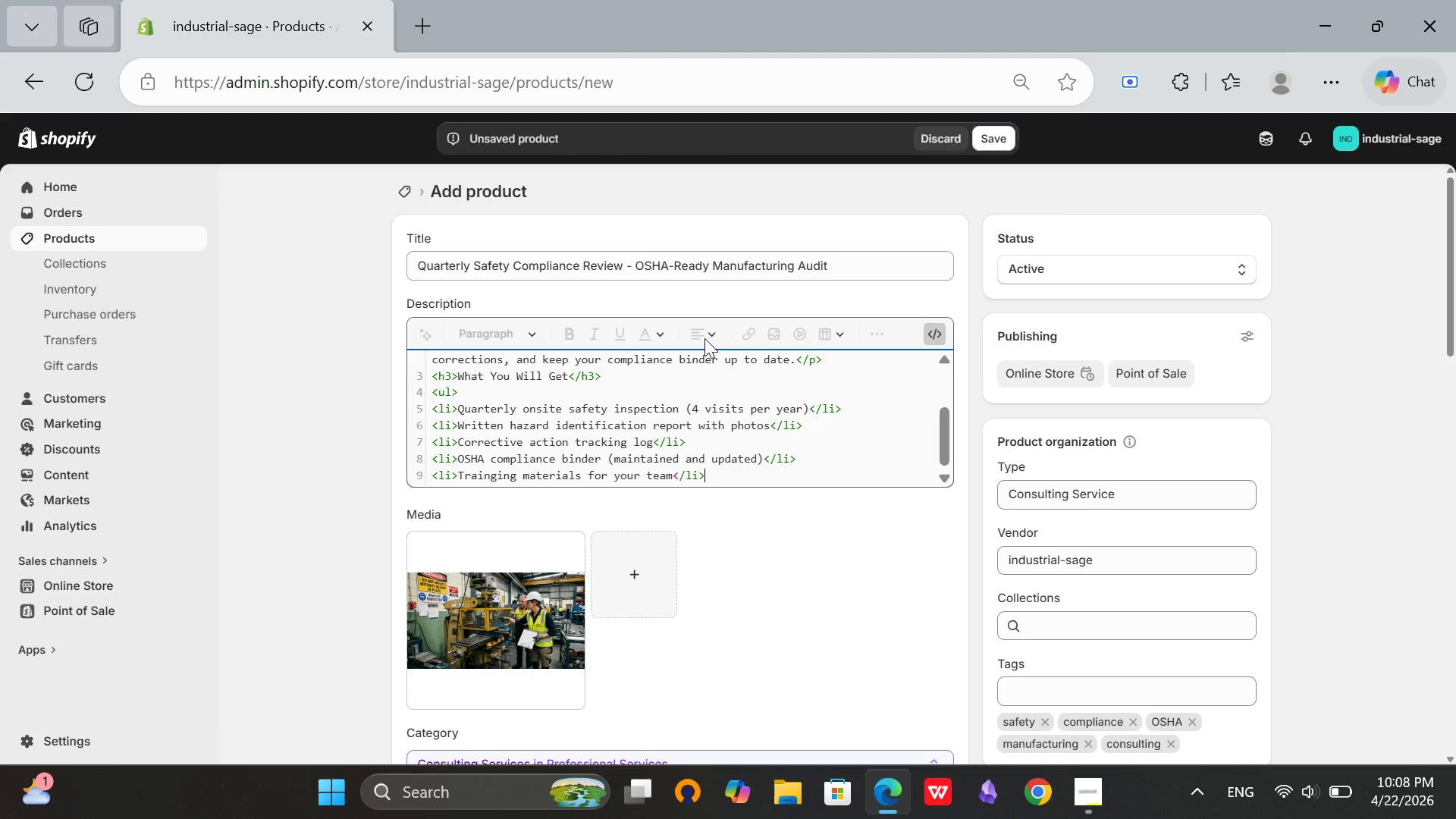 
key(Enter)
 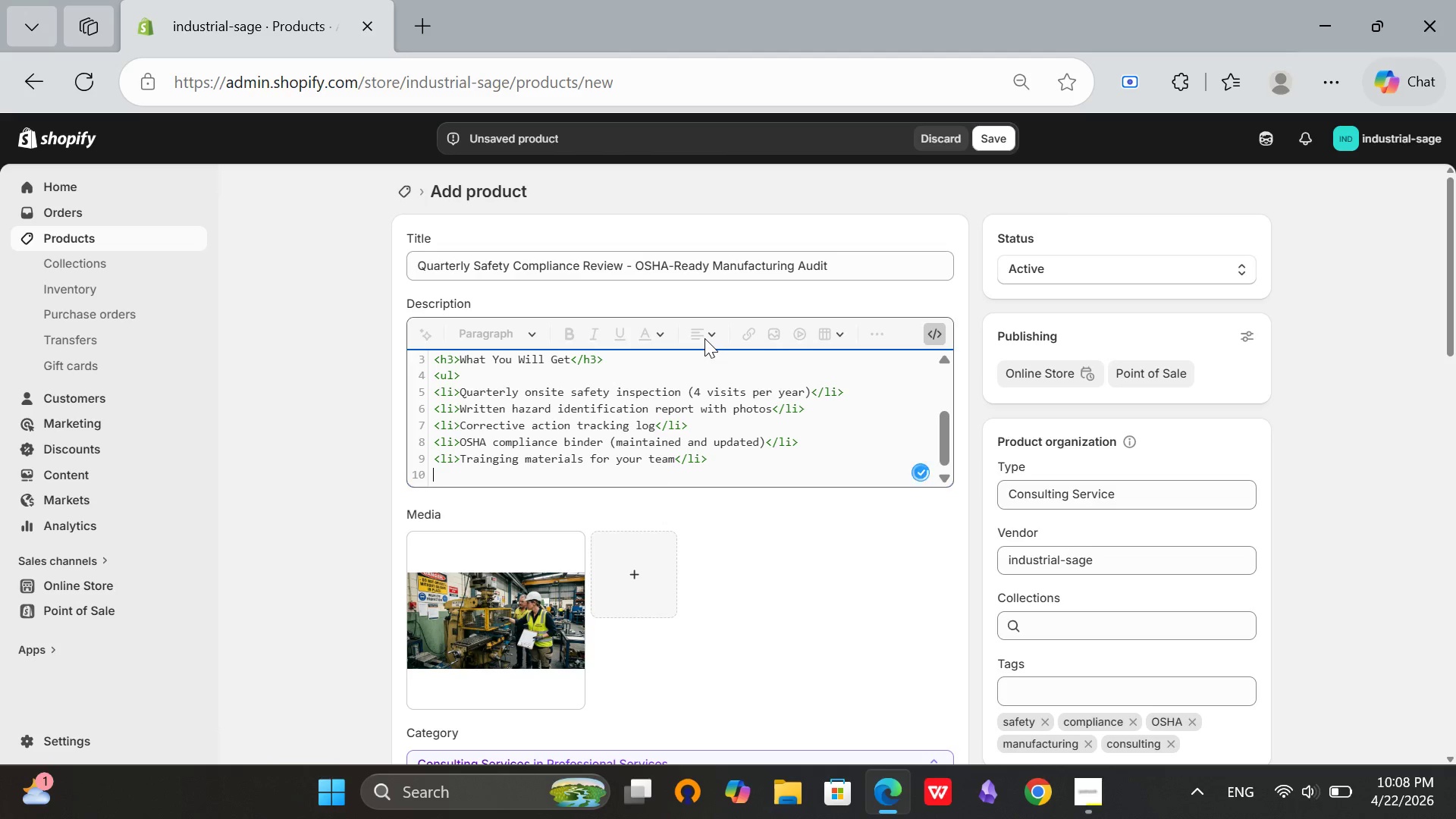 
type(<li>)
 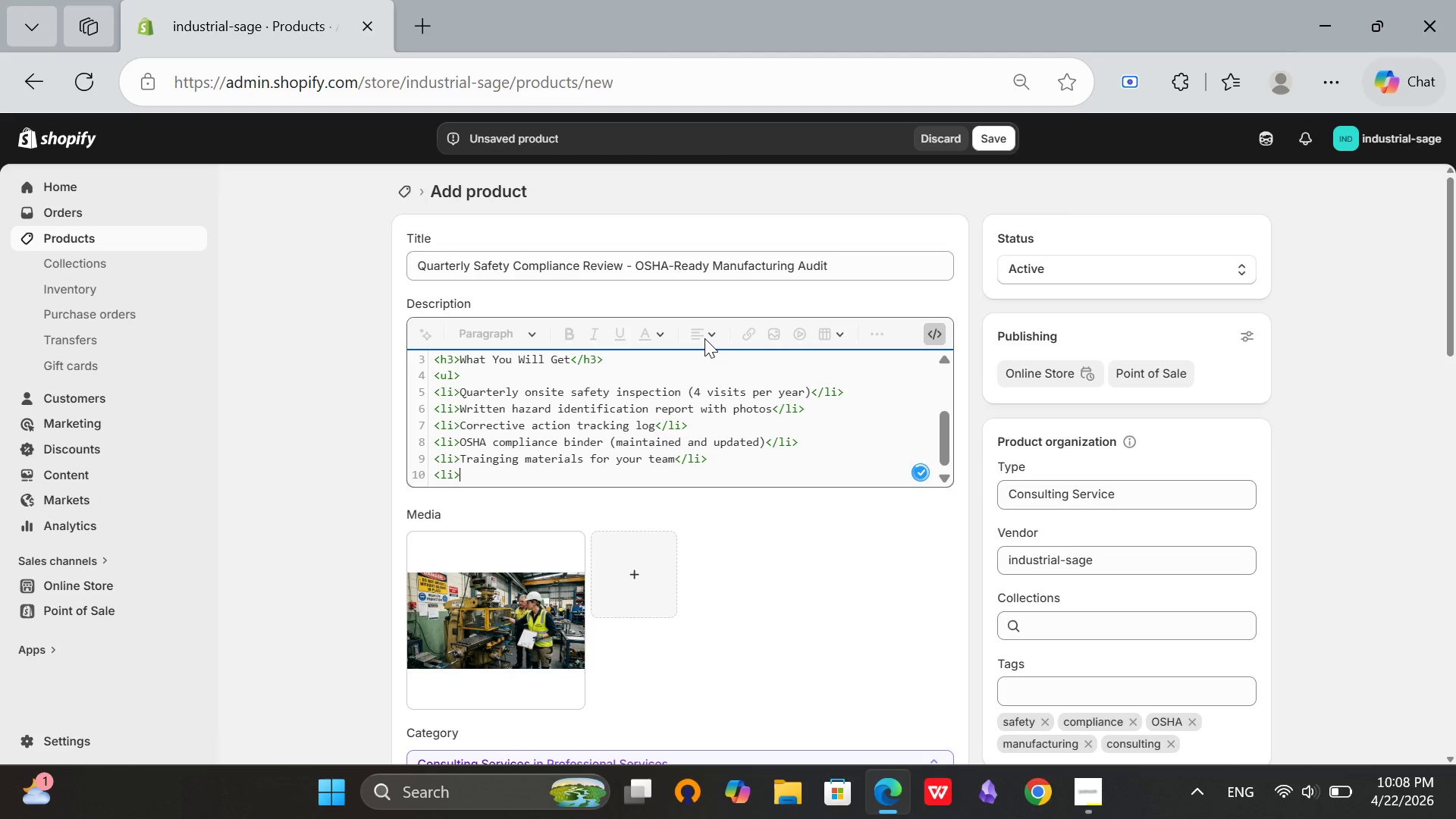 
left_click([500, 459])
 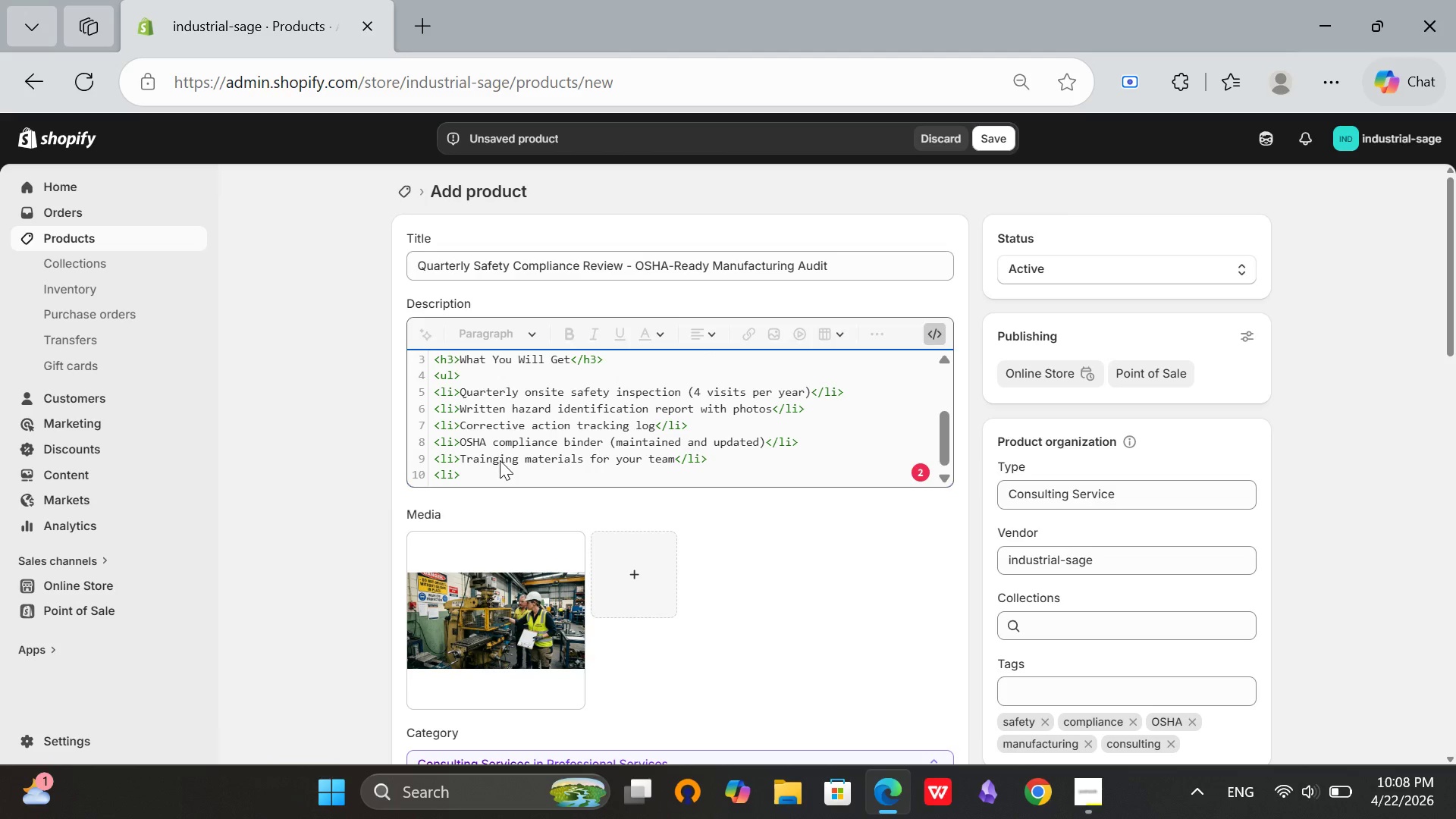 
key(Backspace)
 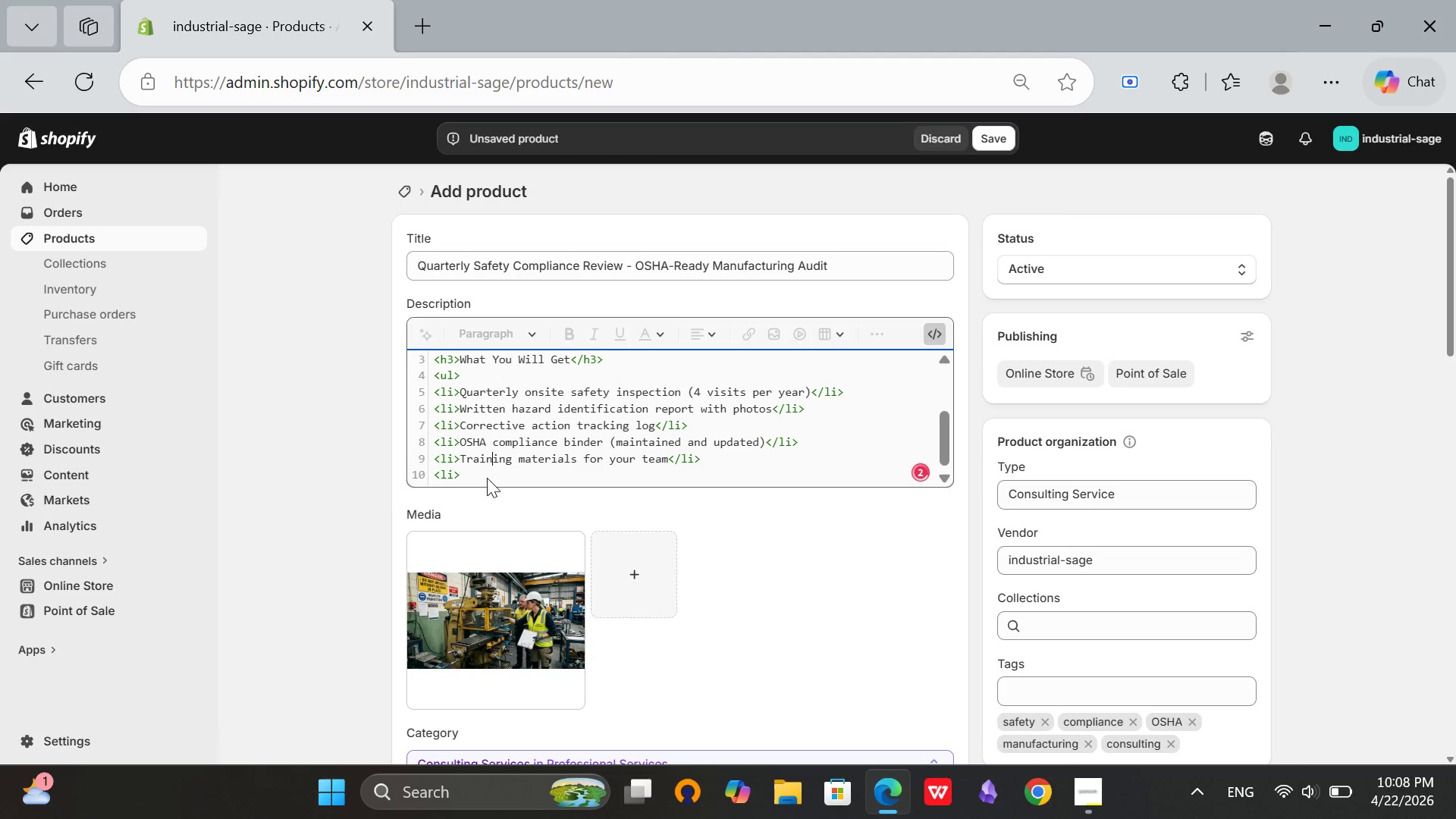 
left_click([488, 478])
 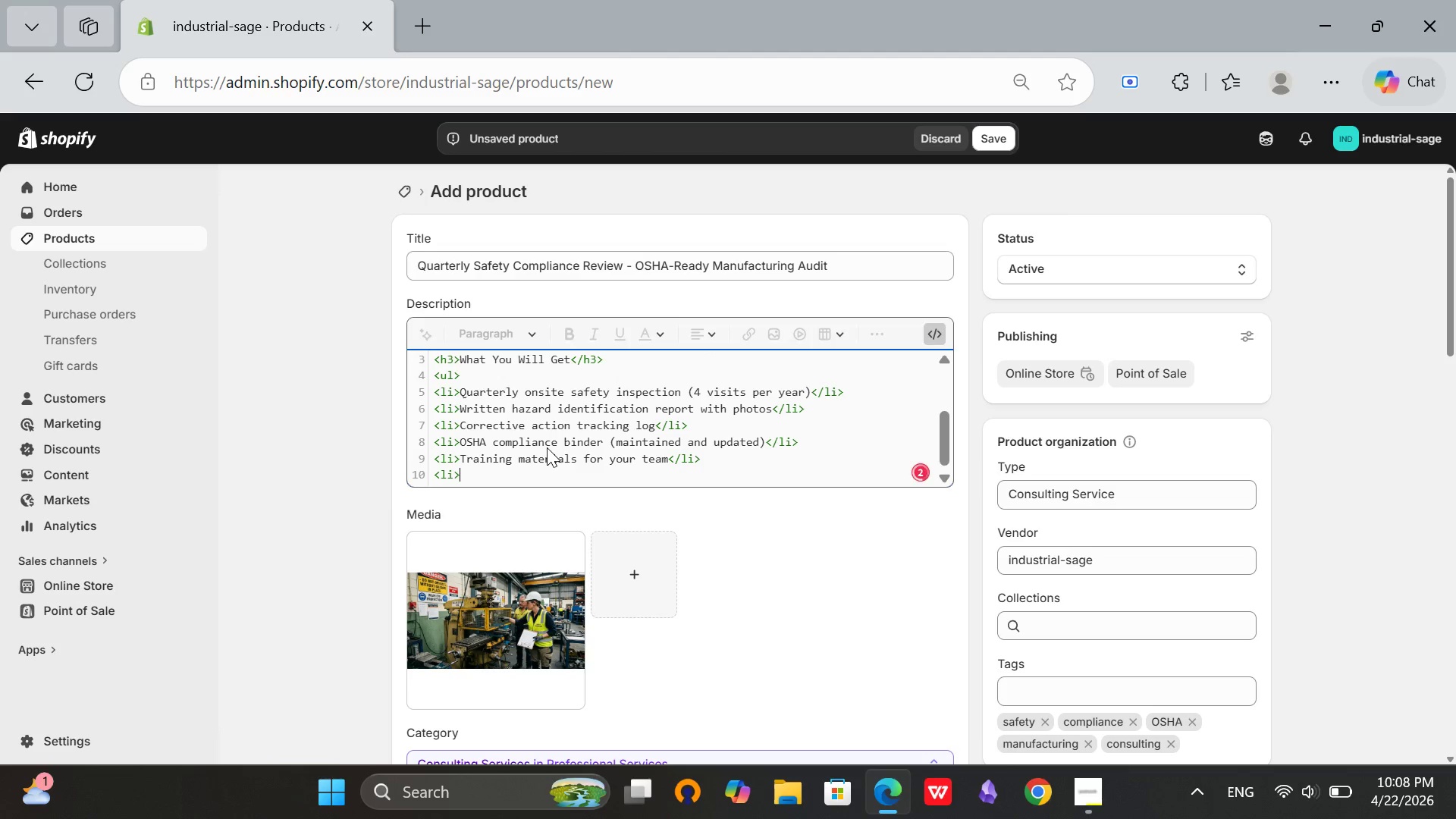 
type(Emergency contact access for questions between visis)
key(Backspace)
type(ts</li/)
key(Backspace)
type(>)
 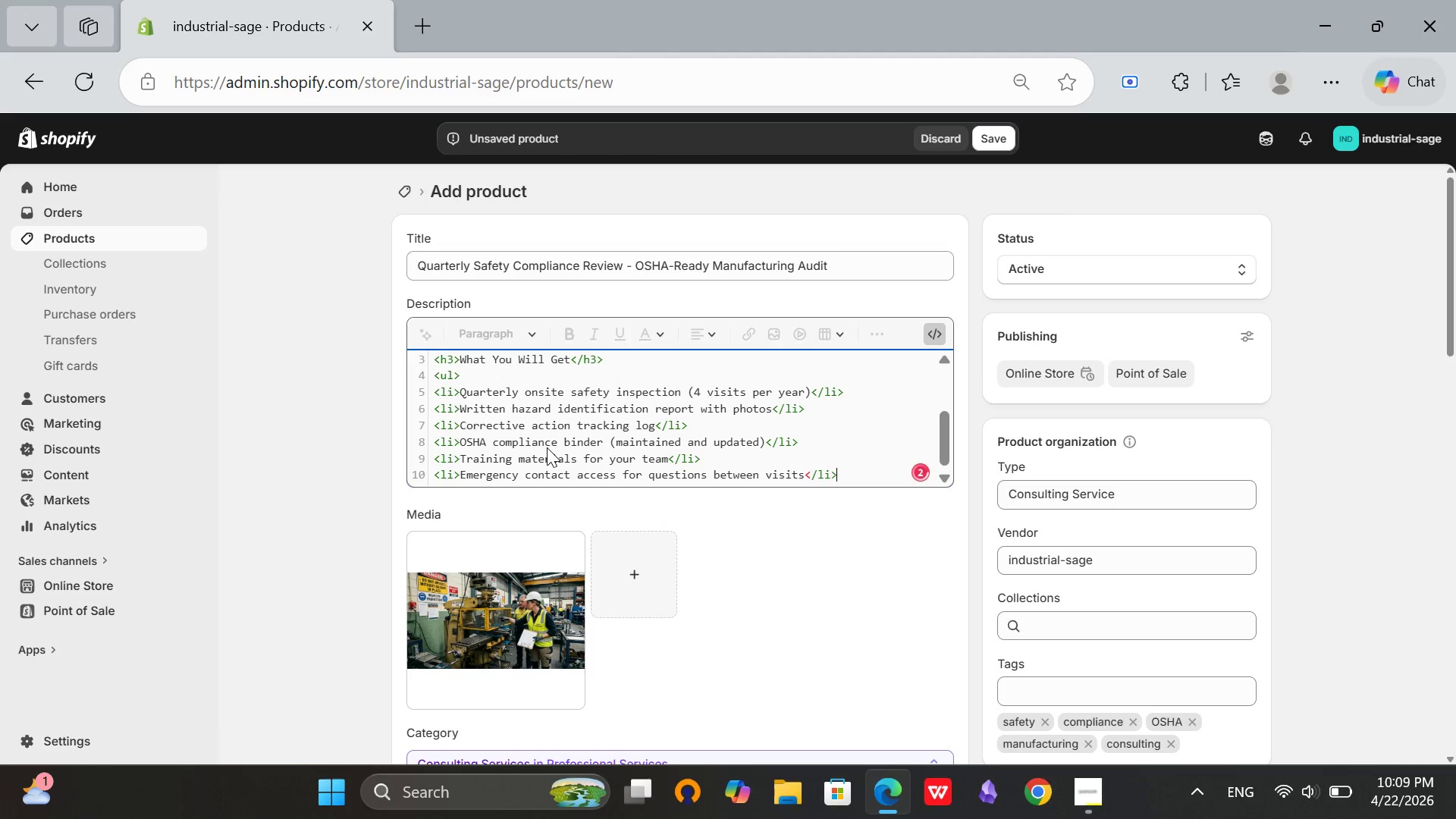 
key(Enter)
 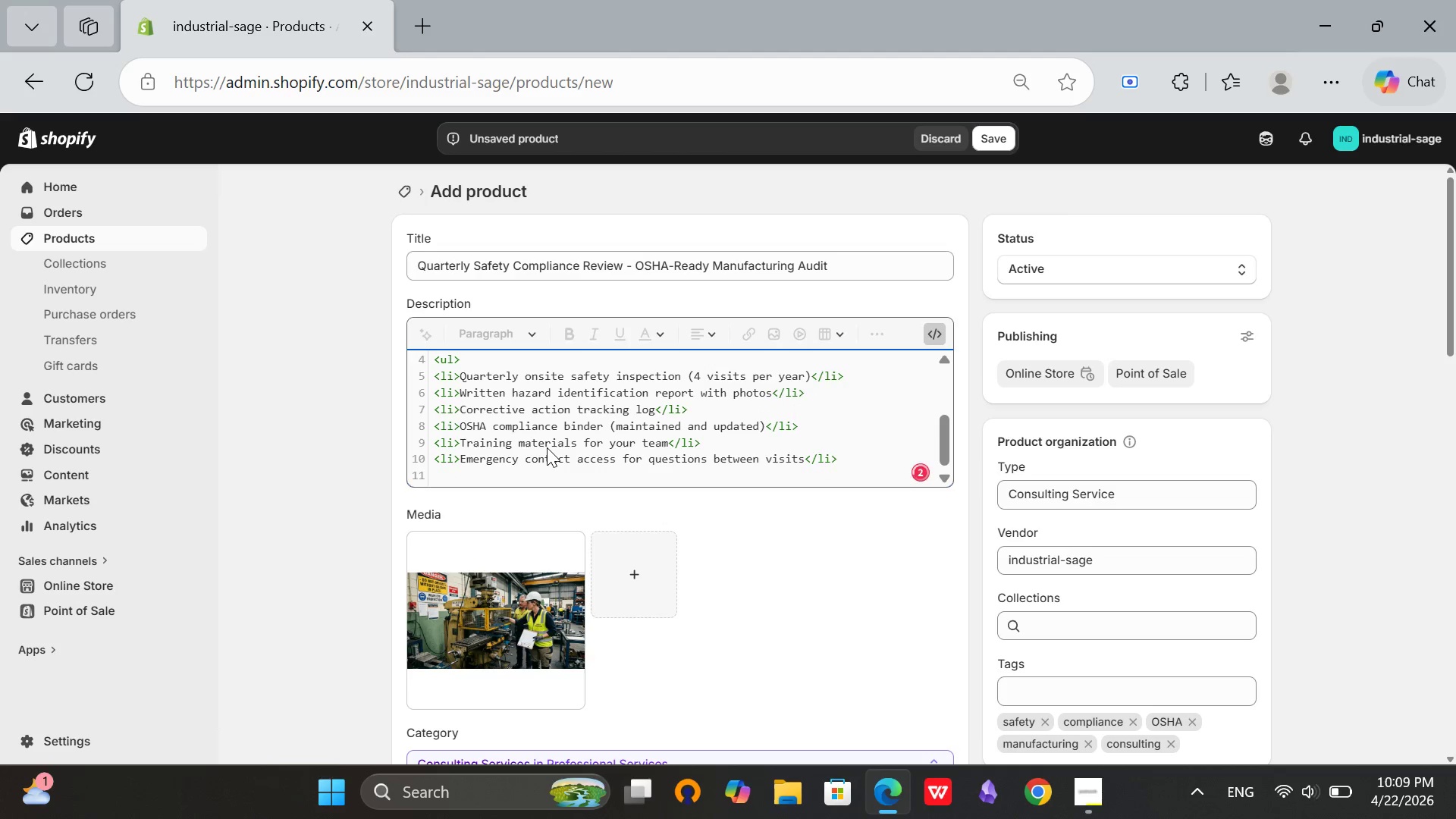 
type(</ul>)
 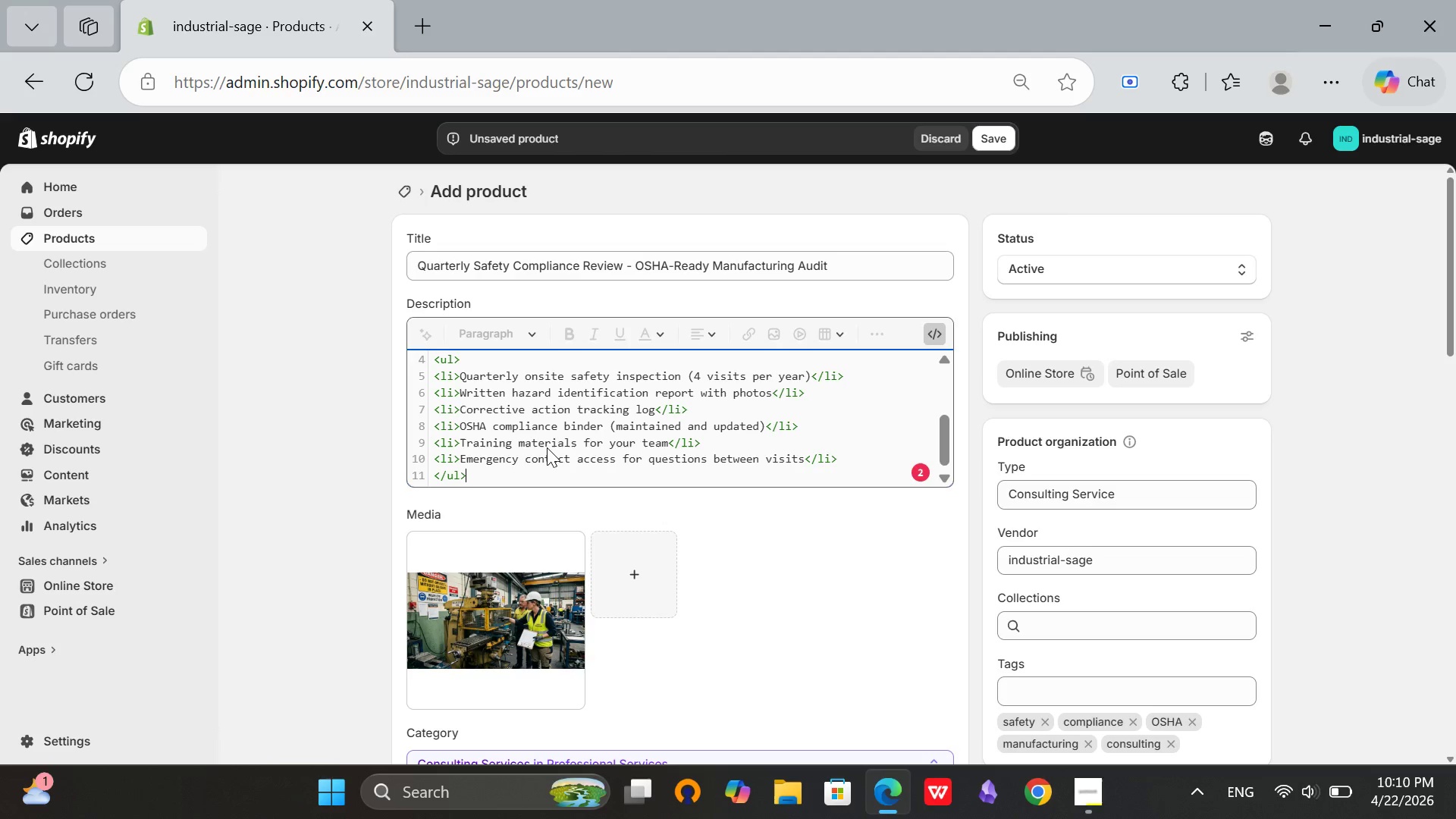 
wait(60.42)
 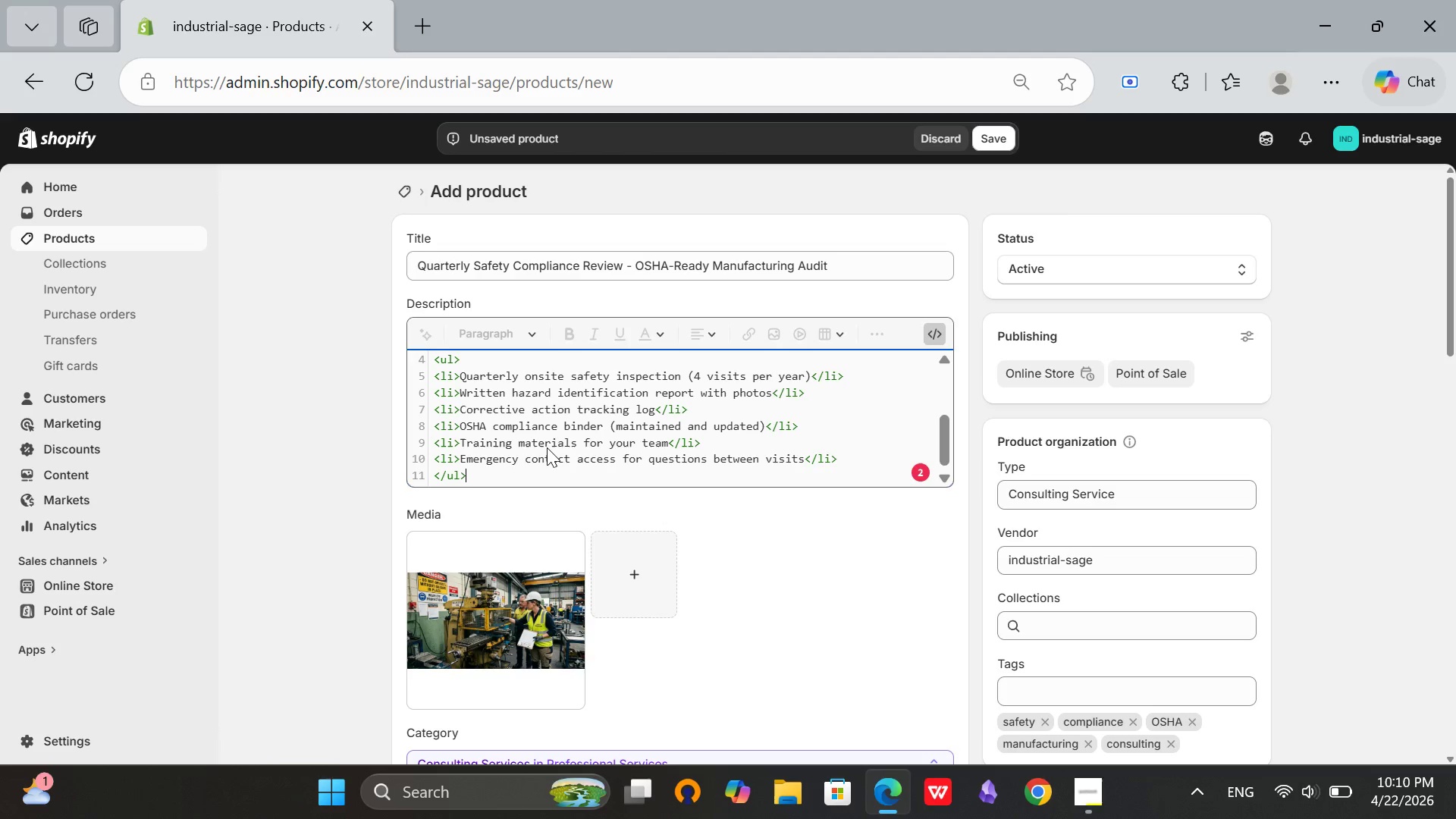 
key(Enter)
 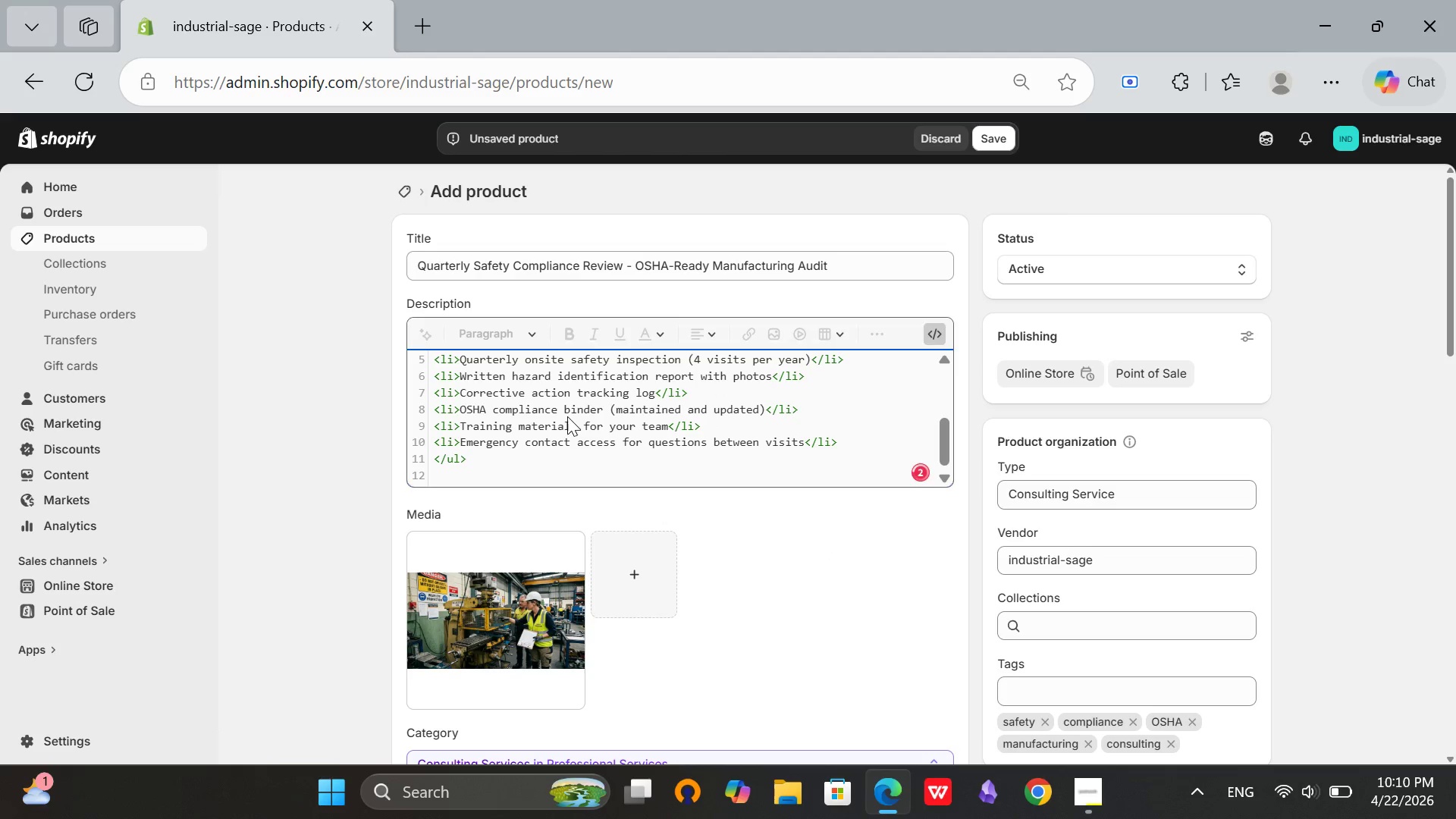 
scroll: coordinate [567, 416], scroll_direction: up, amount: 5.0
 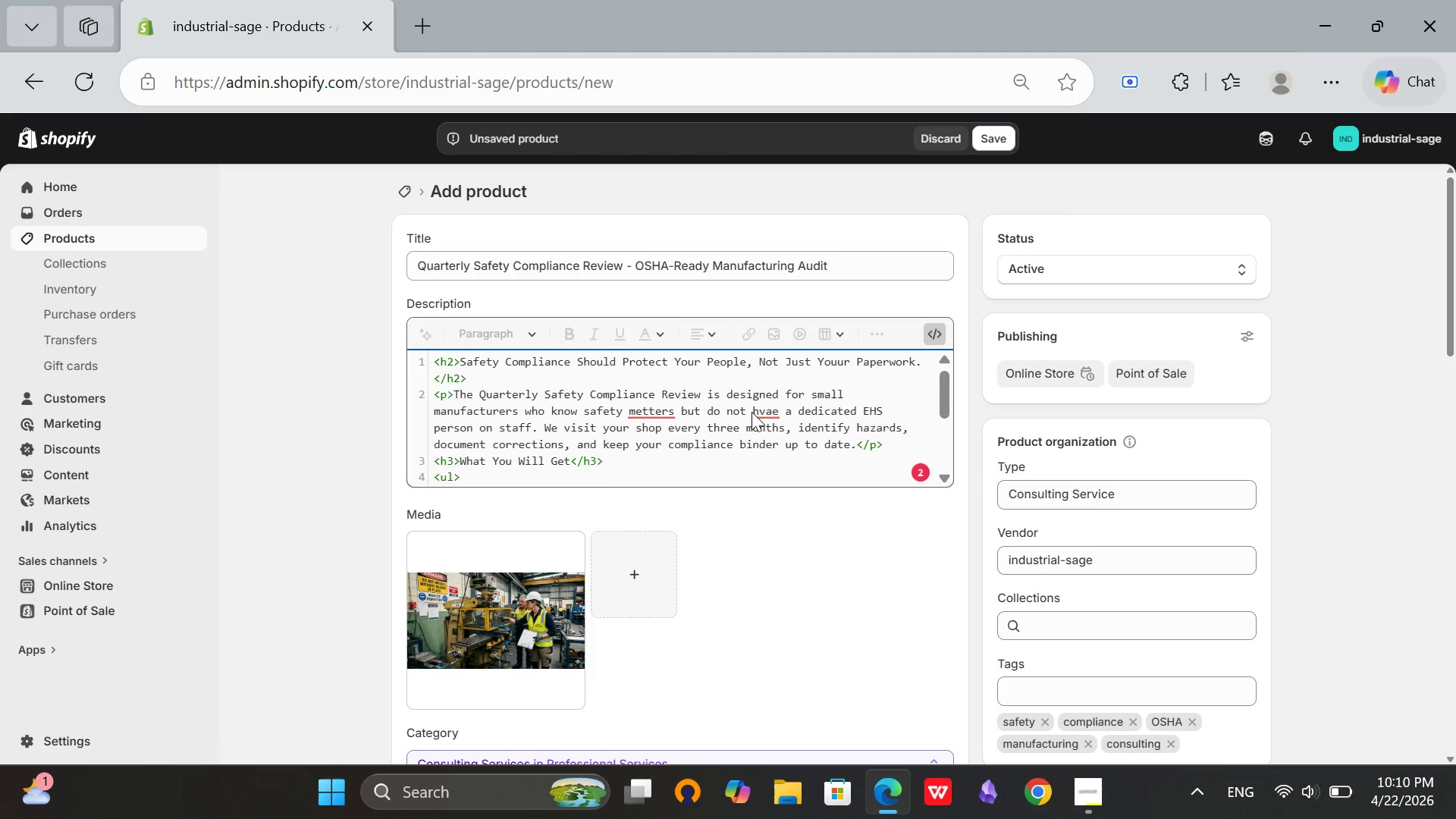 
scroll: coordinate [701, 431], scroll_direction: down, amount: 2.0
 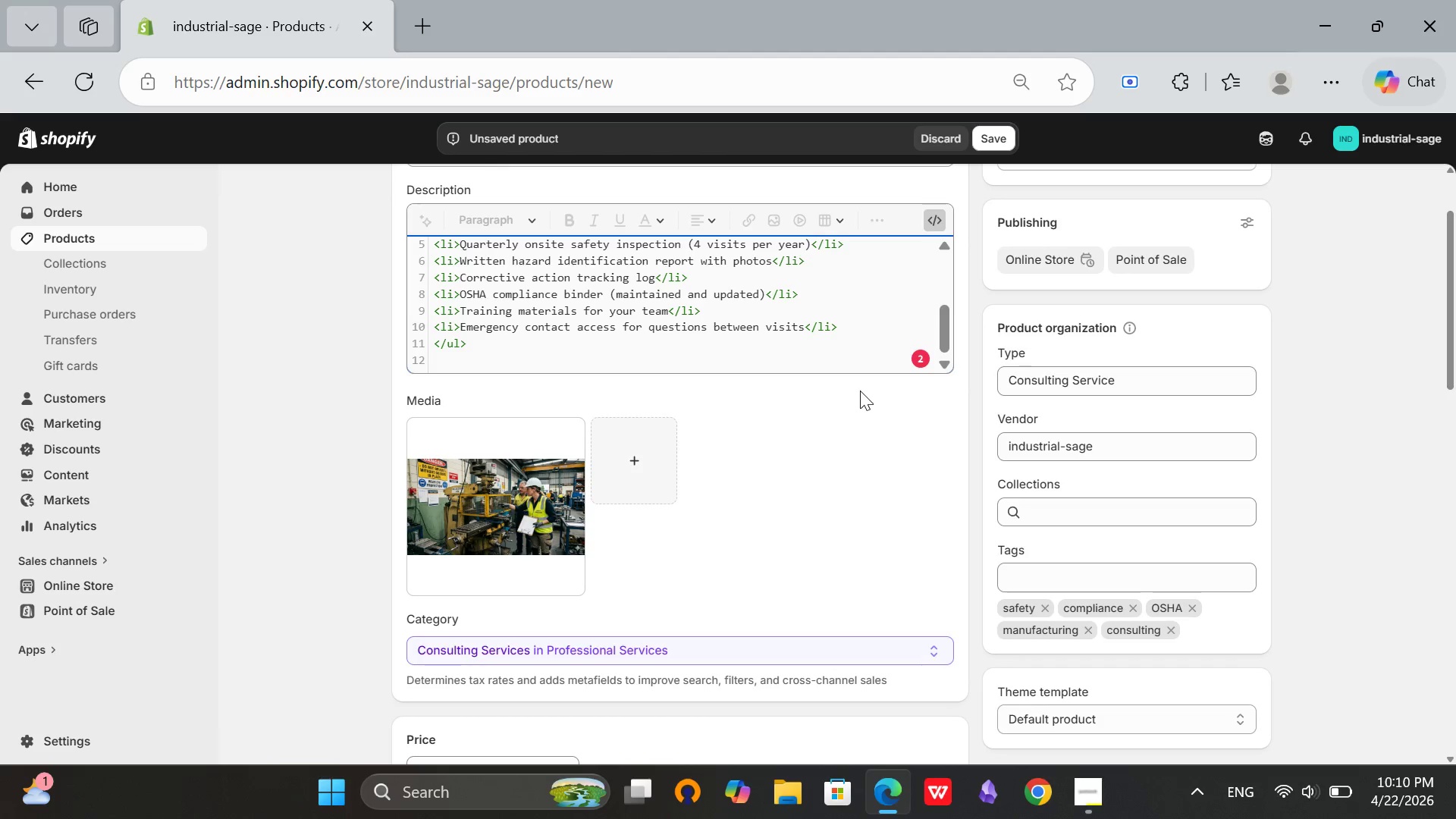 
scroll: coordinate [665, 330], scroll_direction: up, amount: 1.0
 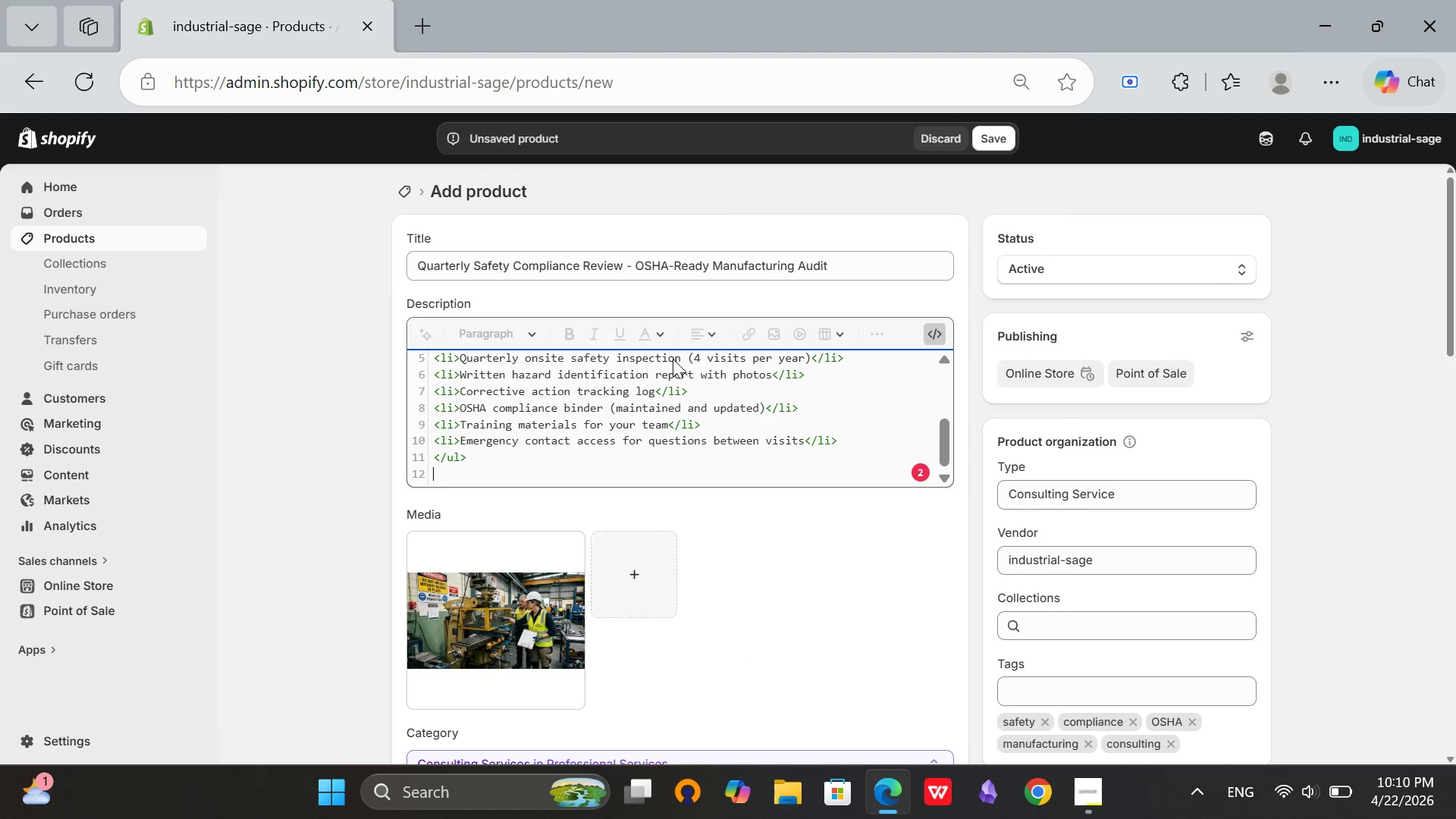 
type(<h3>What to Expect</h3>)
 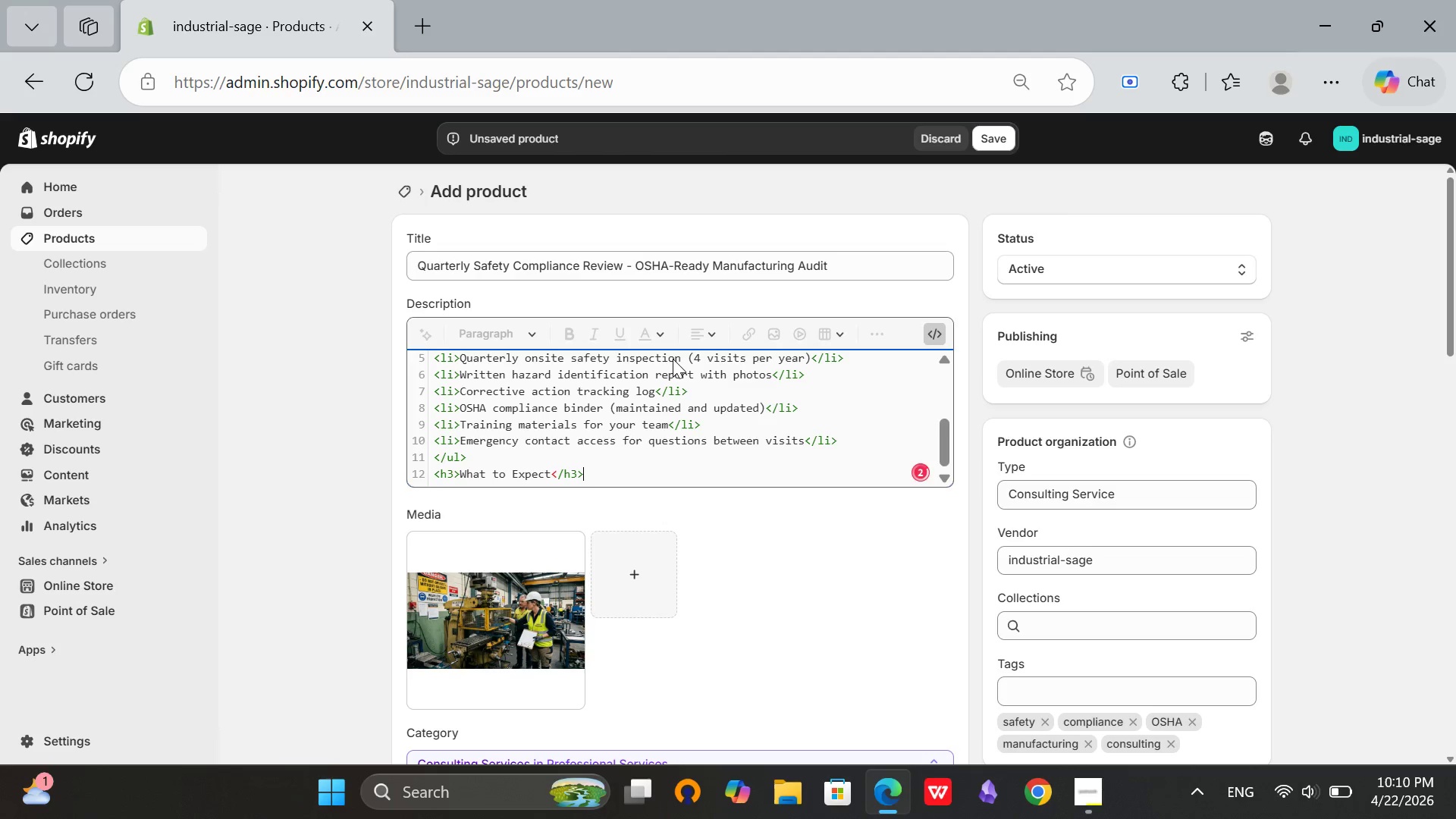 
left_click([1088, 789])
 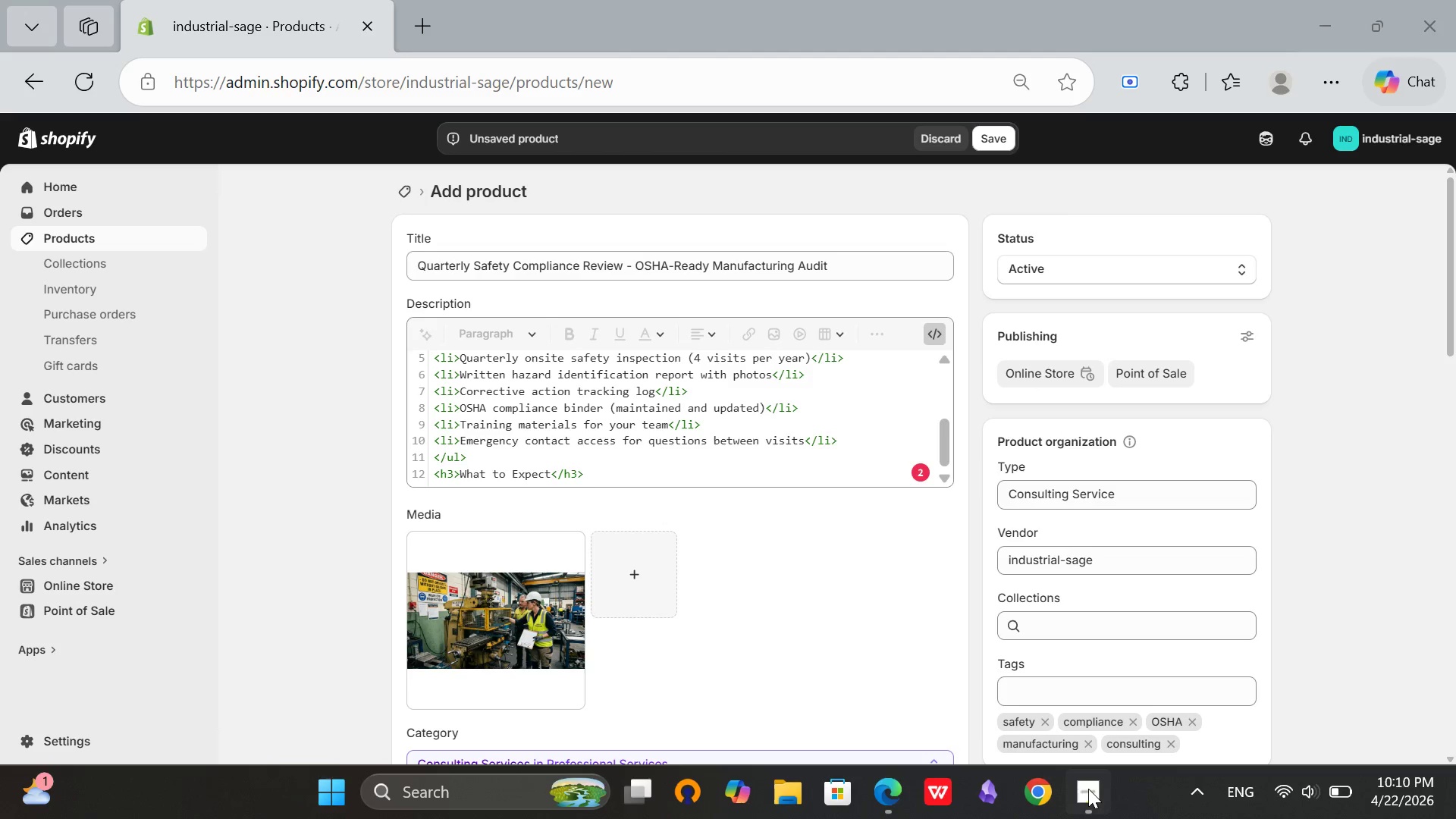 
left_click([1088, 789])
 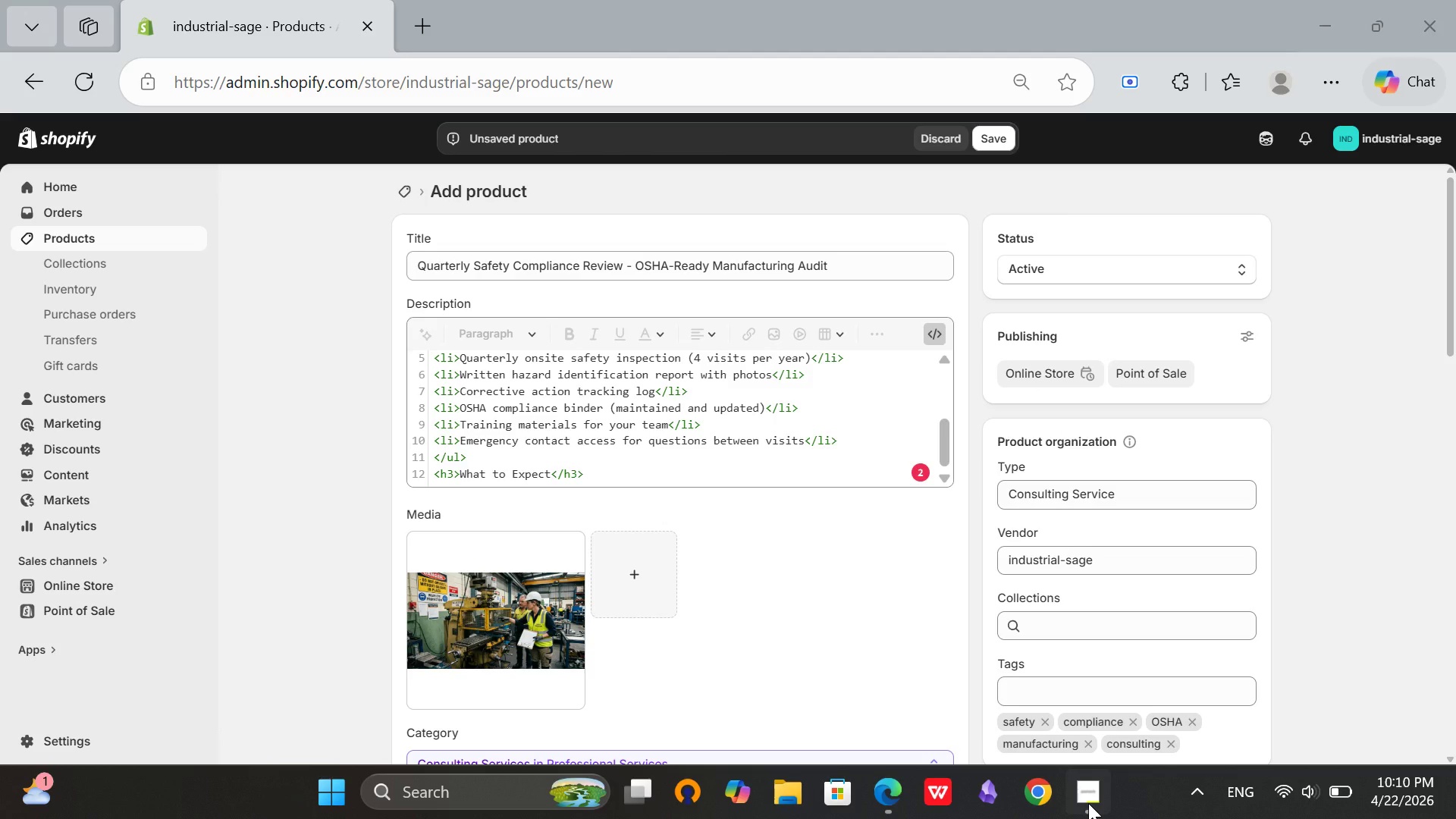 
left_click([1088, 803])
 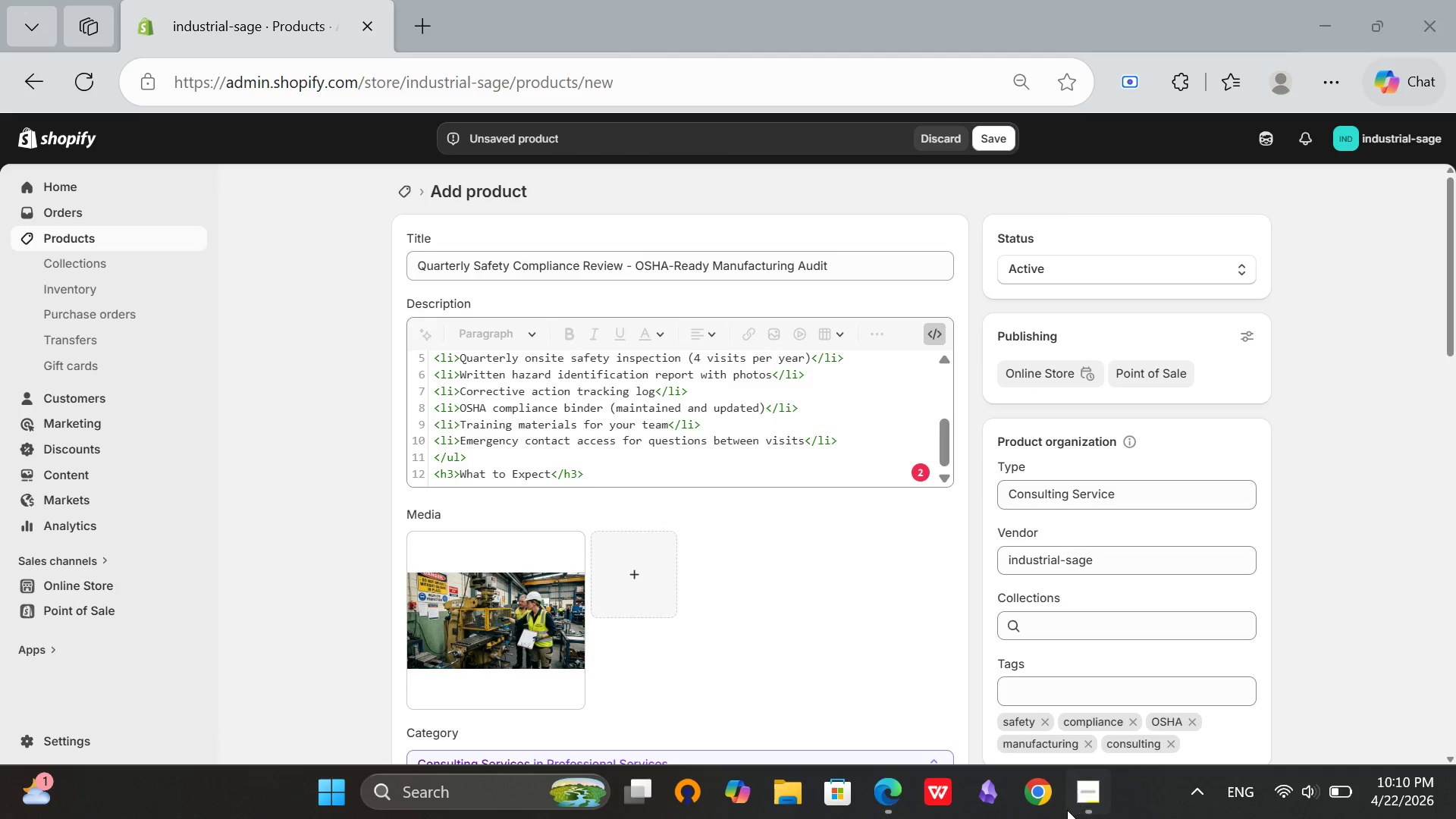 
left_click([1075, 808])
 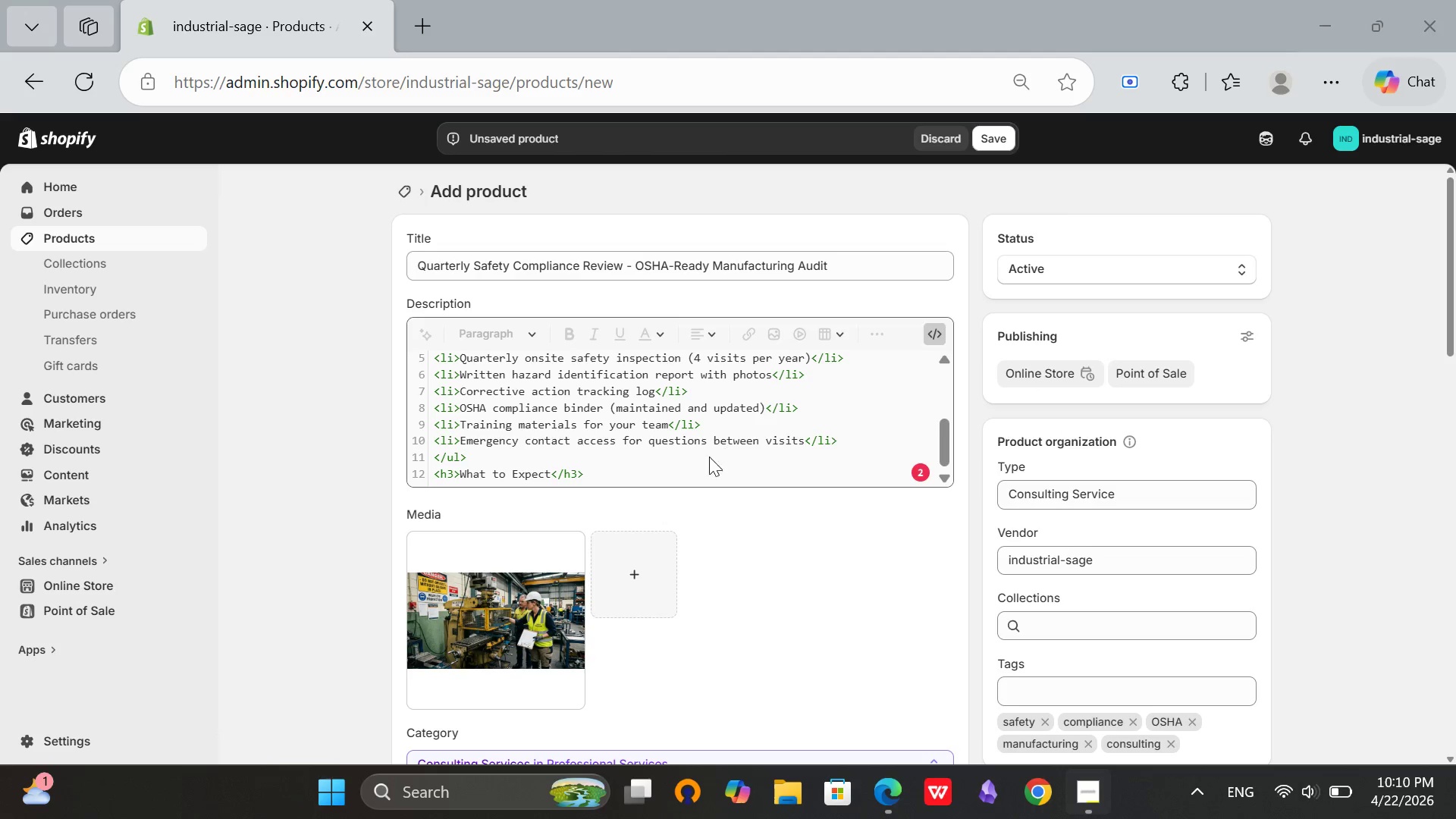 
left_click([700, 467])